 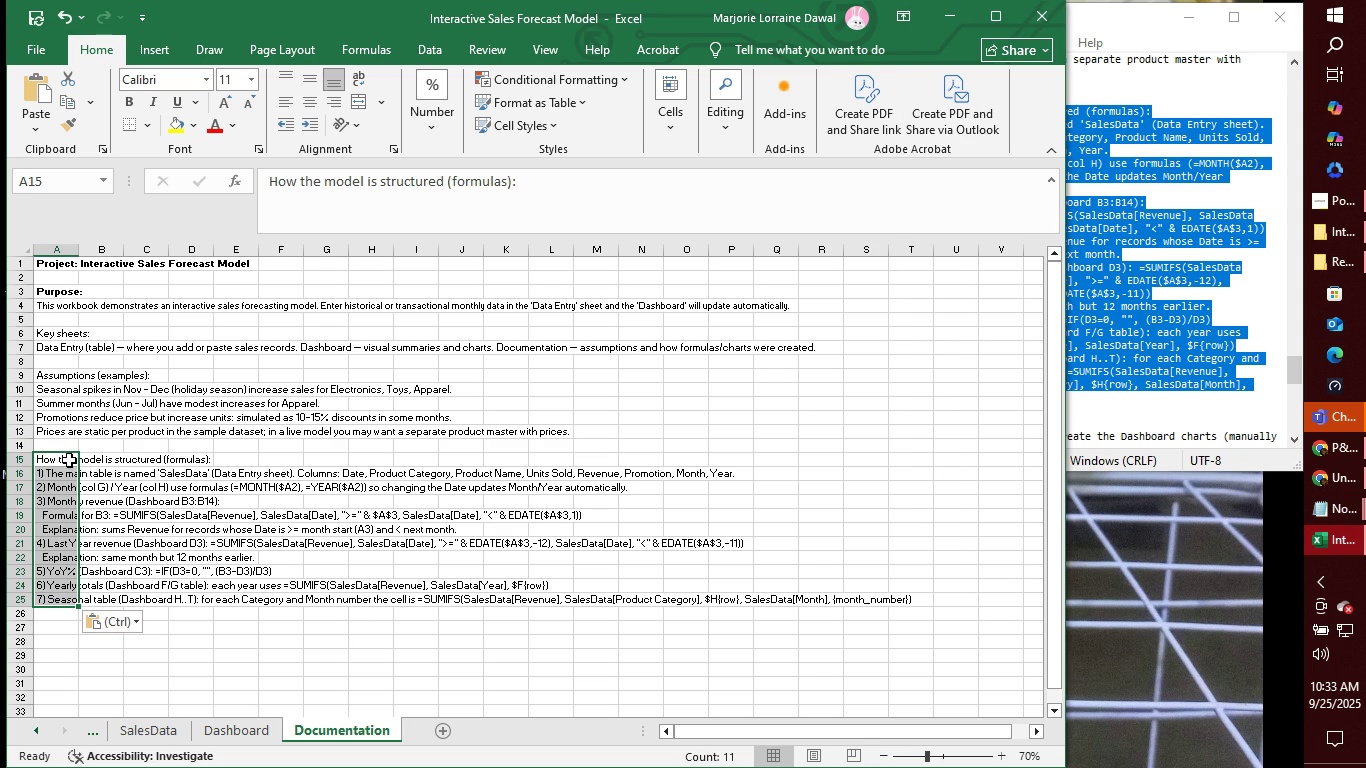 
left_click([133, 621])
 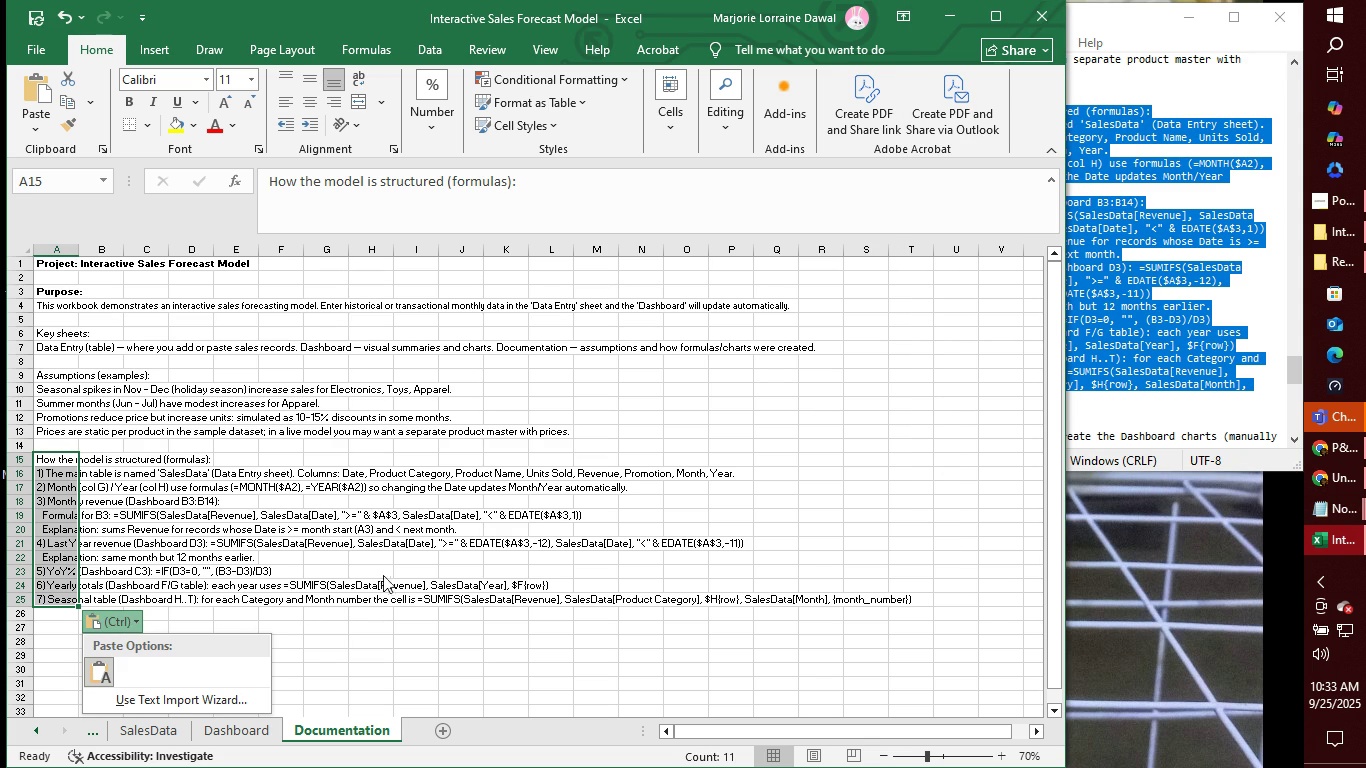 
left_click([415, 558])
 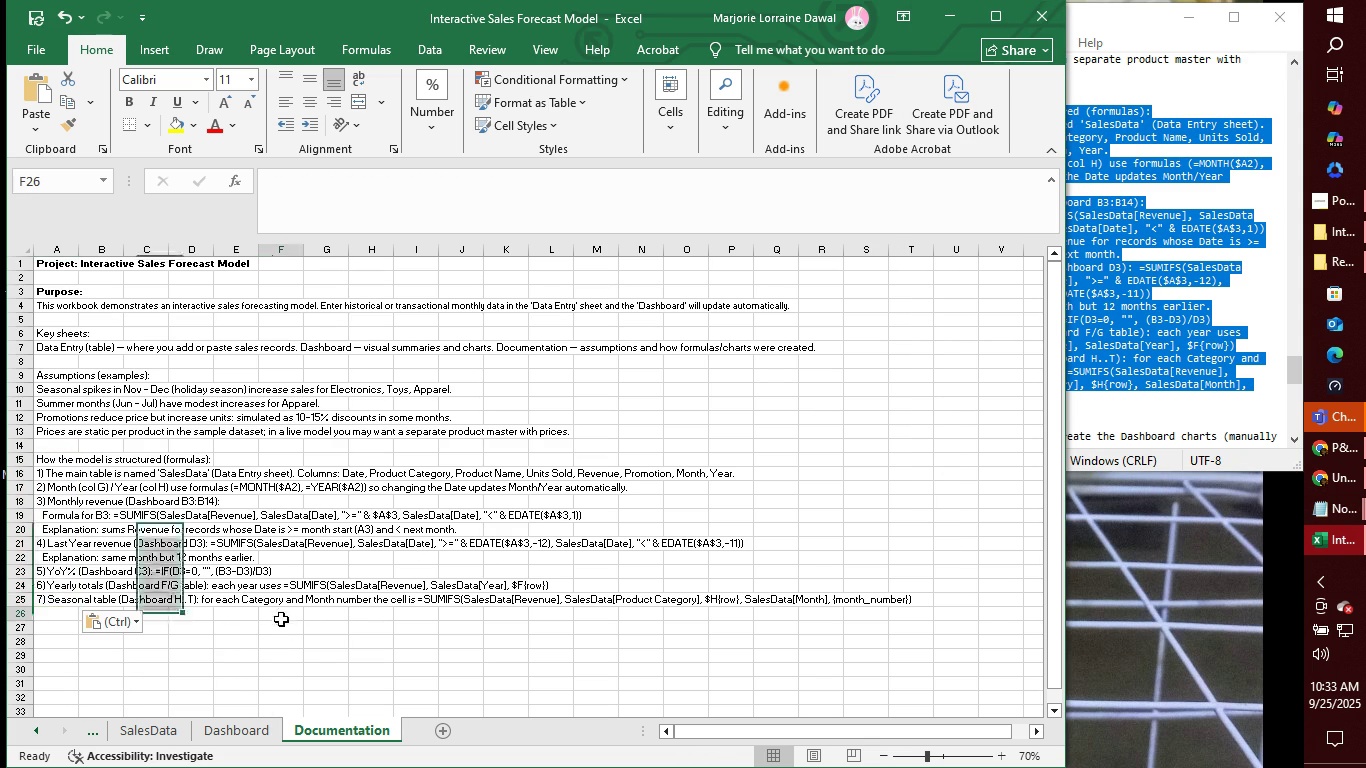 
left_click([281, 619])
 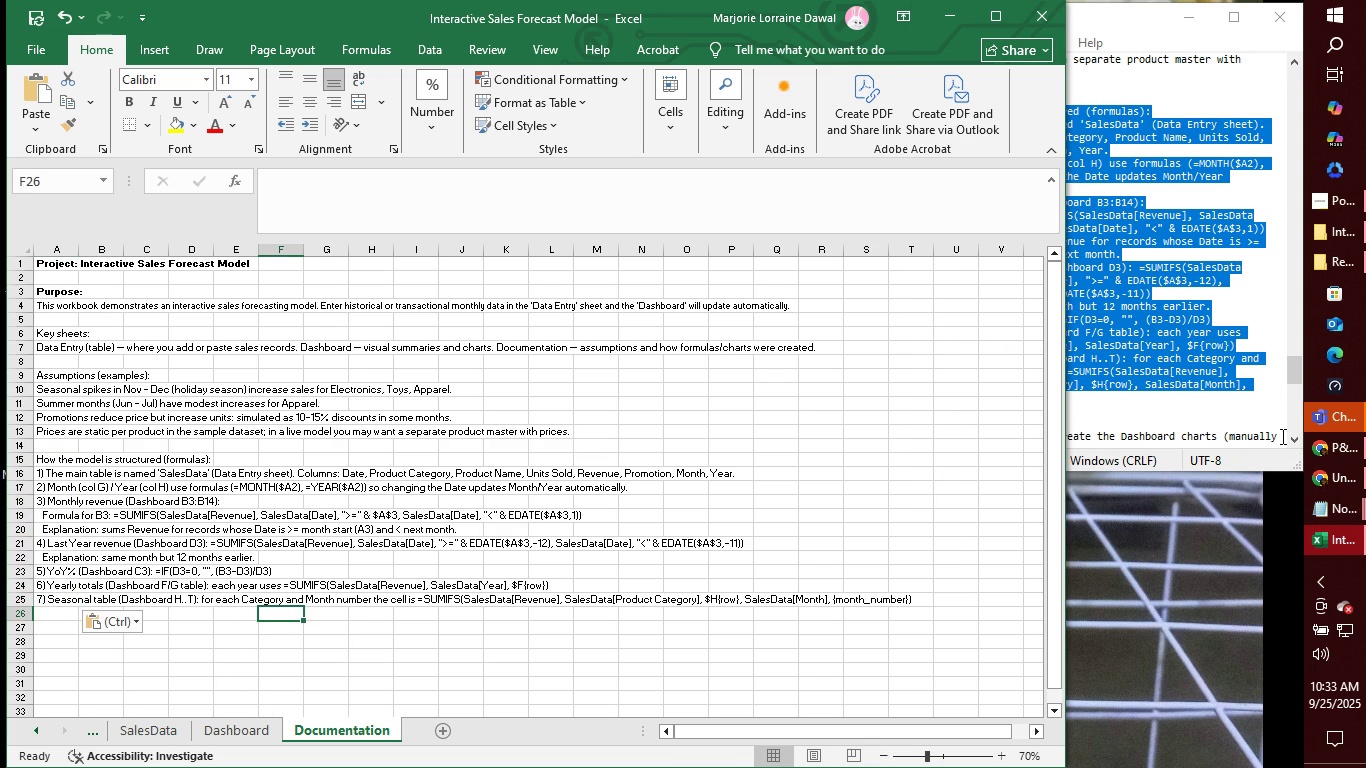 
left_click([1290, 445])
 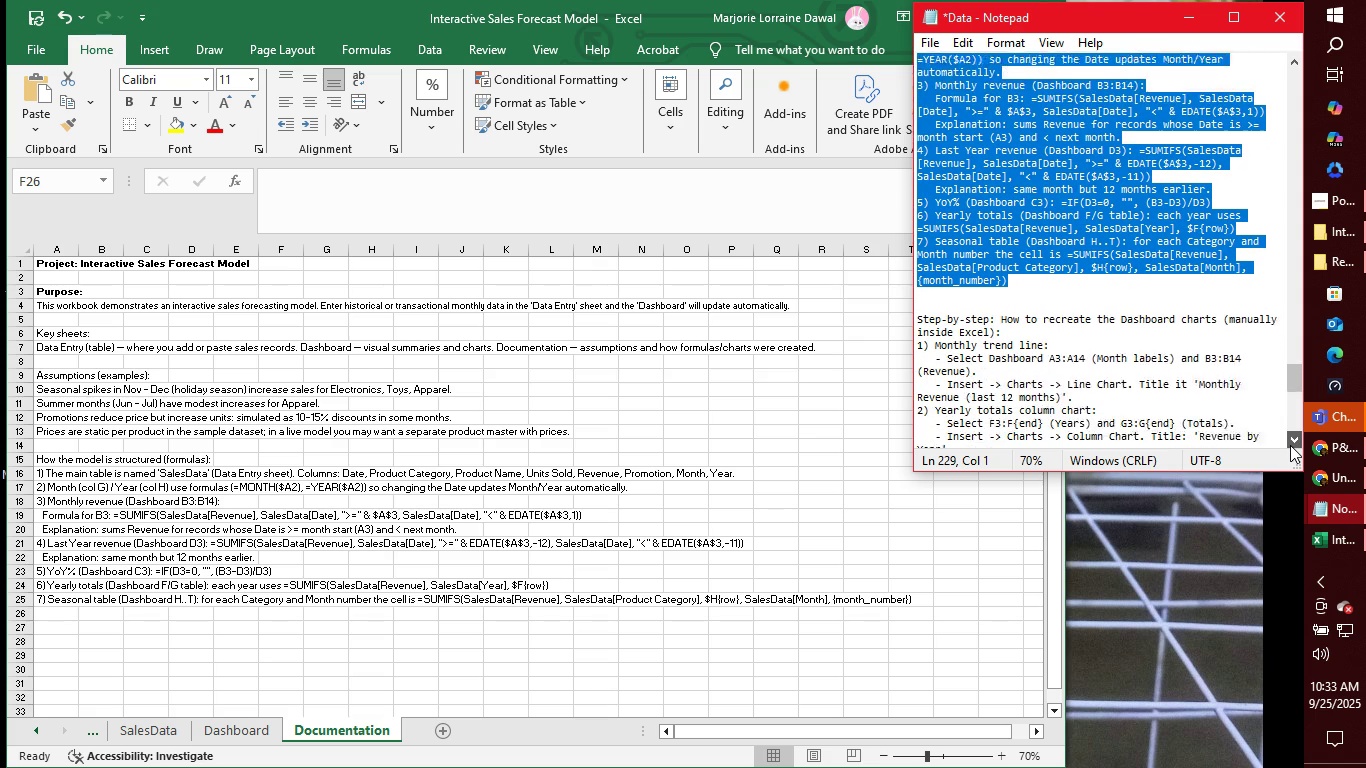 
double_click([1290, 445])
 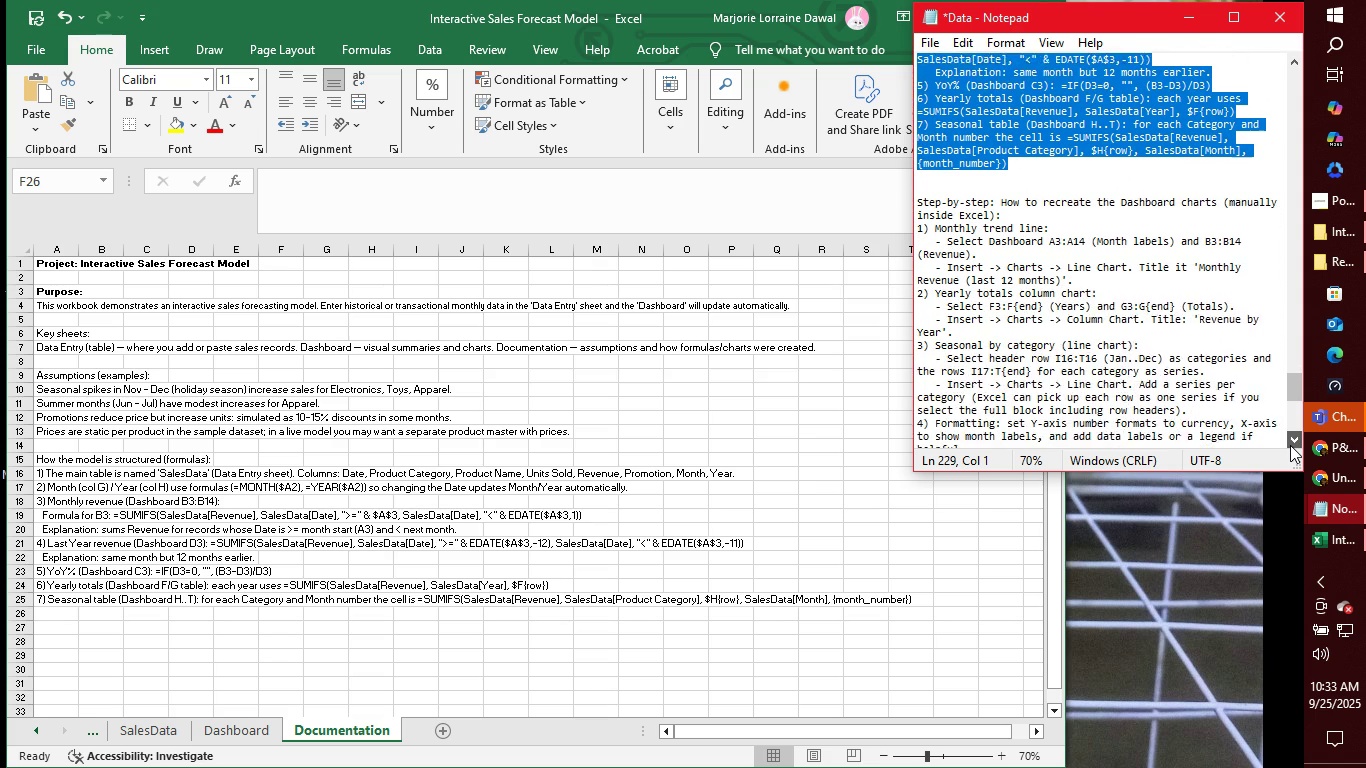 
left_click([1290, 445])
 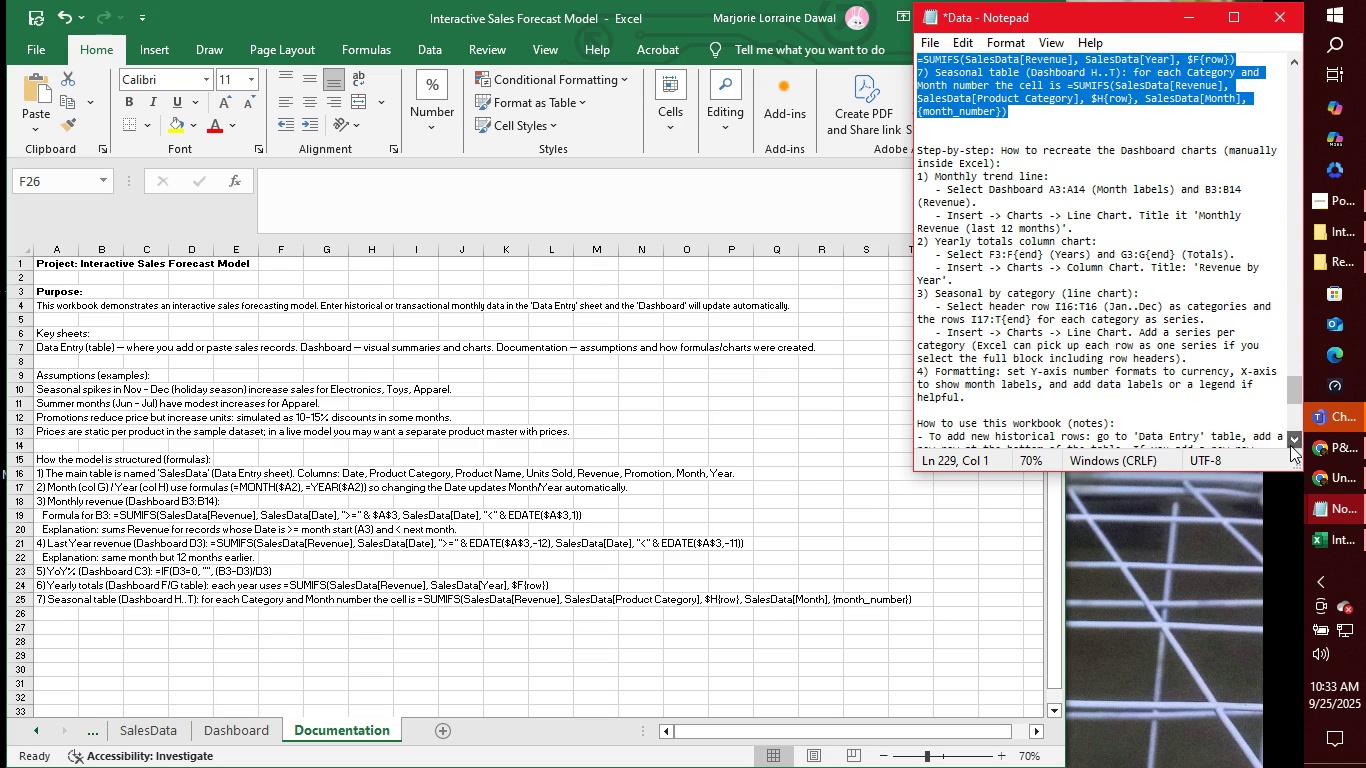 
double_click([1290, 445])
 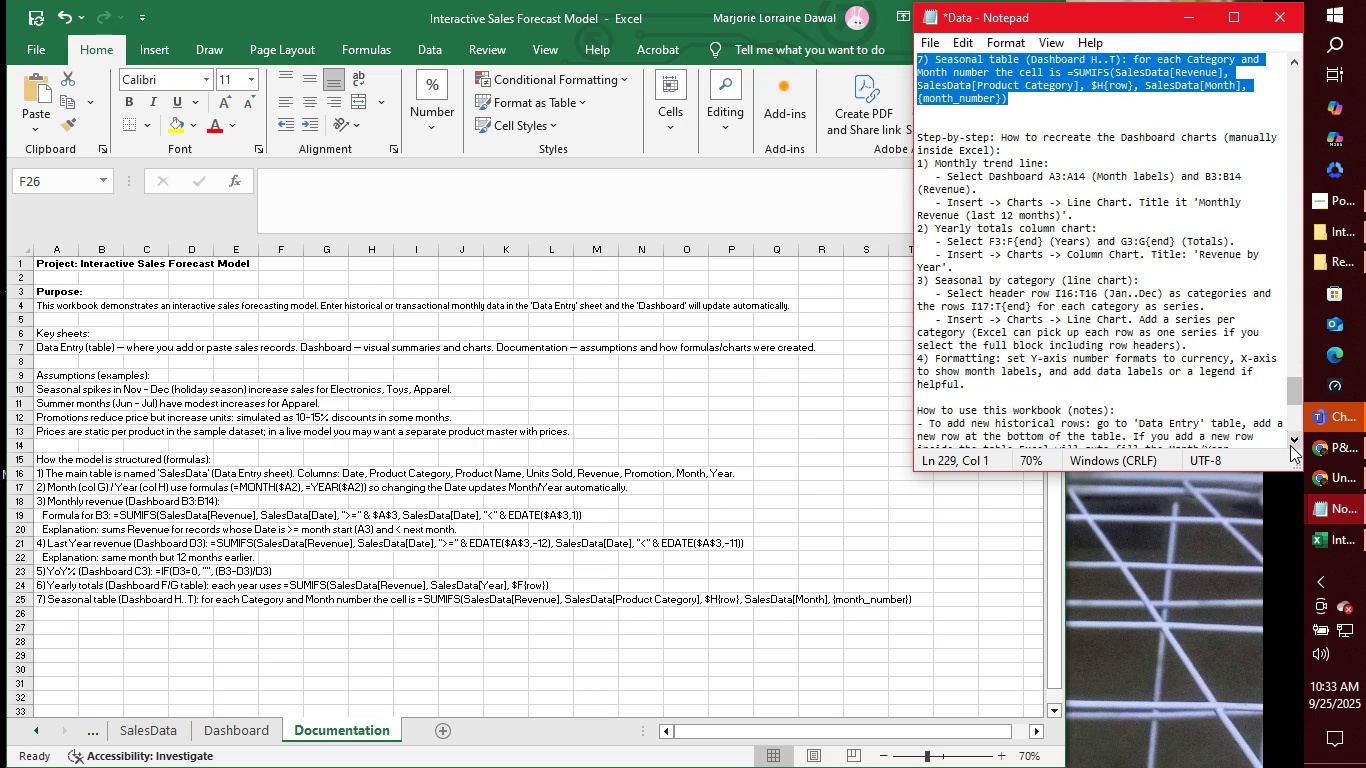 
triple_click([1290, 445])
 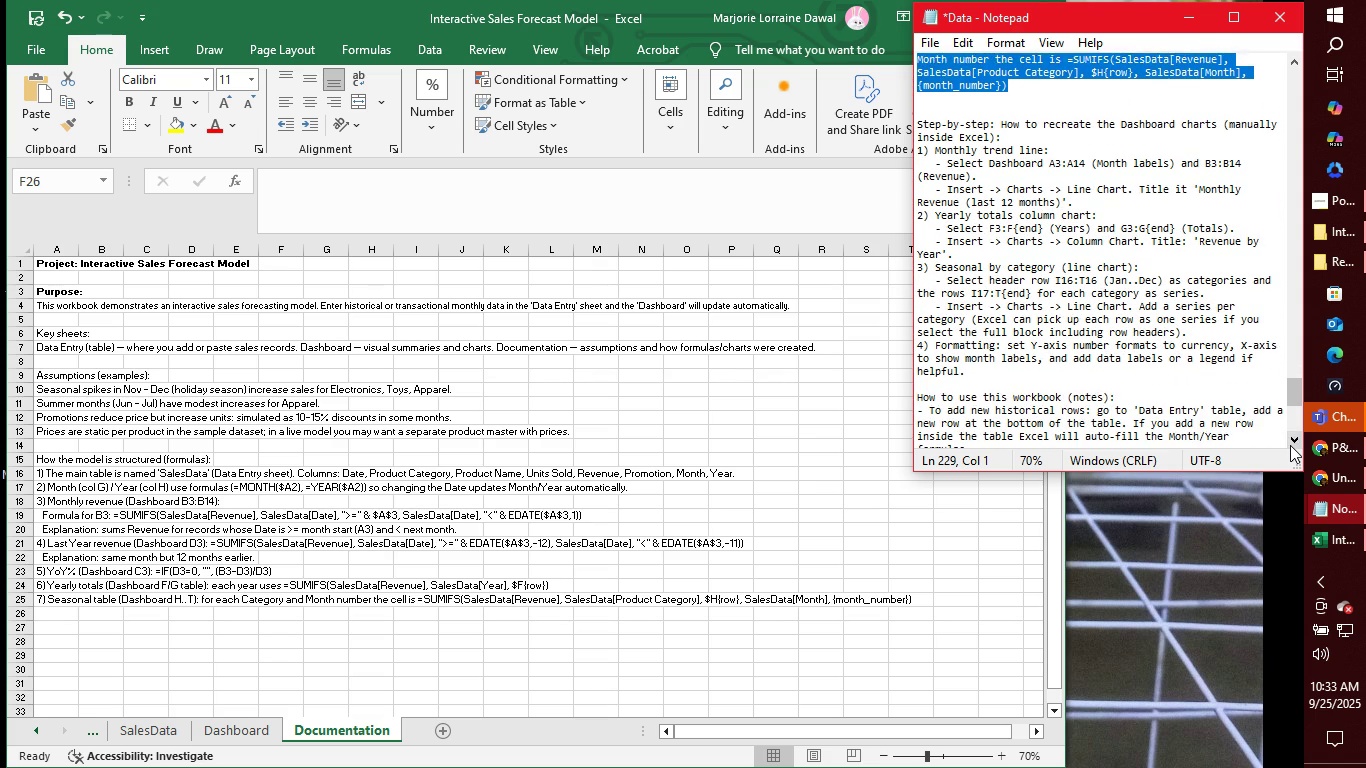 
triple_click([1290, 445])
 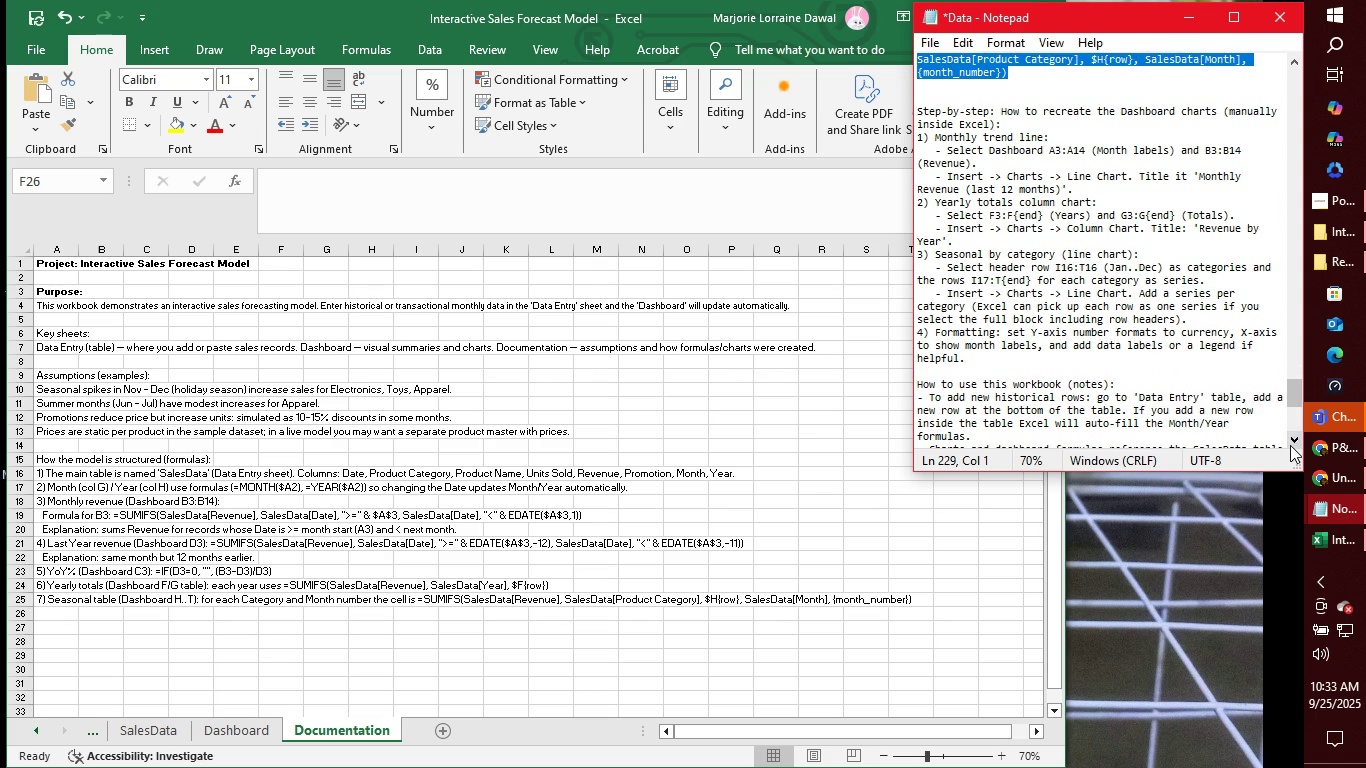 
triple_click([1290, 445])
 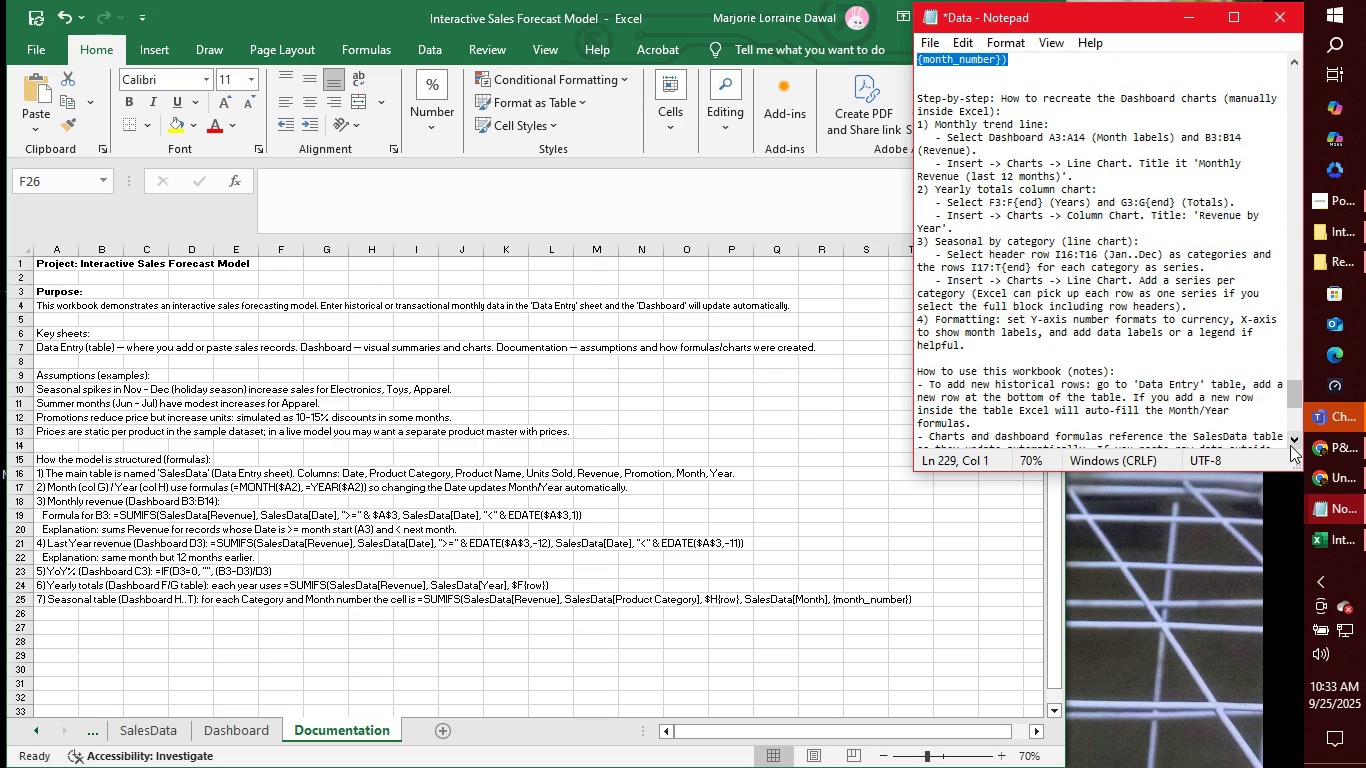 
triple_click([1290, 445])
 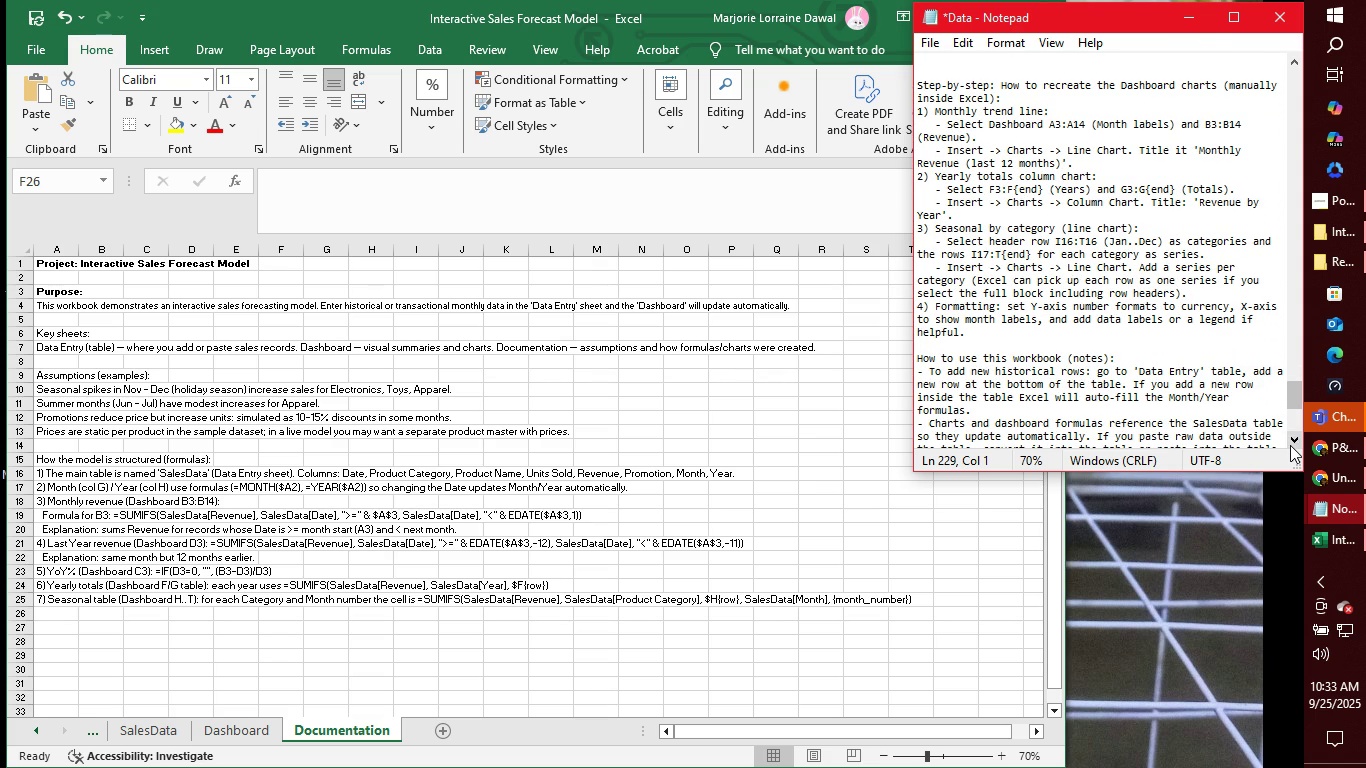 
triple_click([1290, 445])